 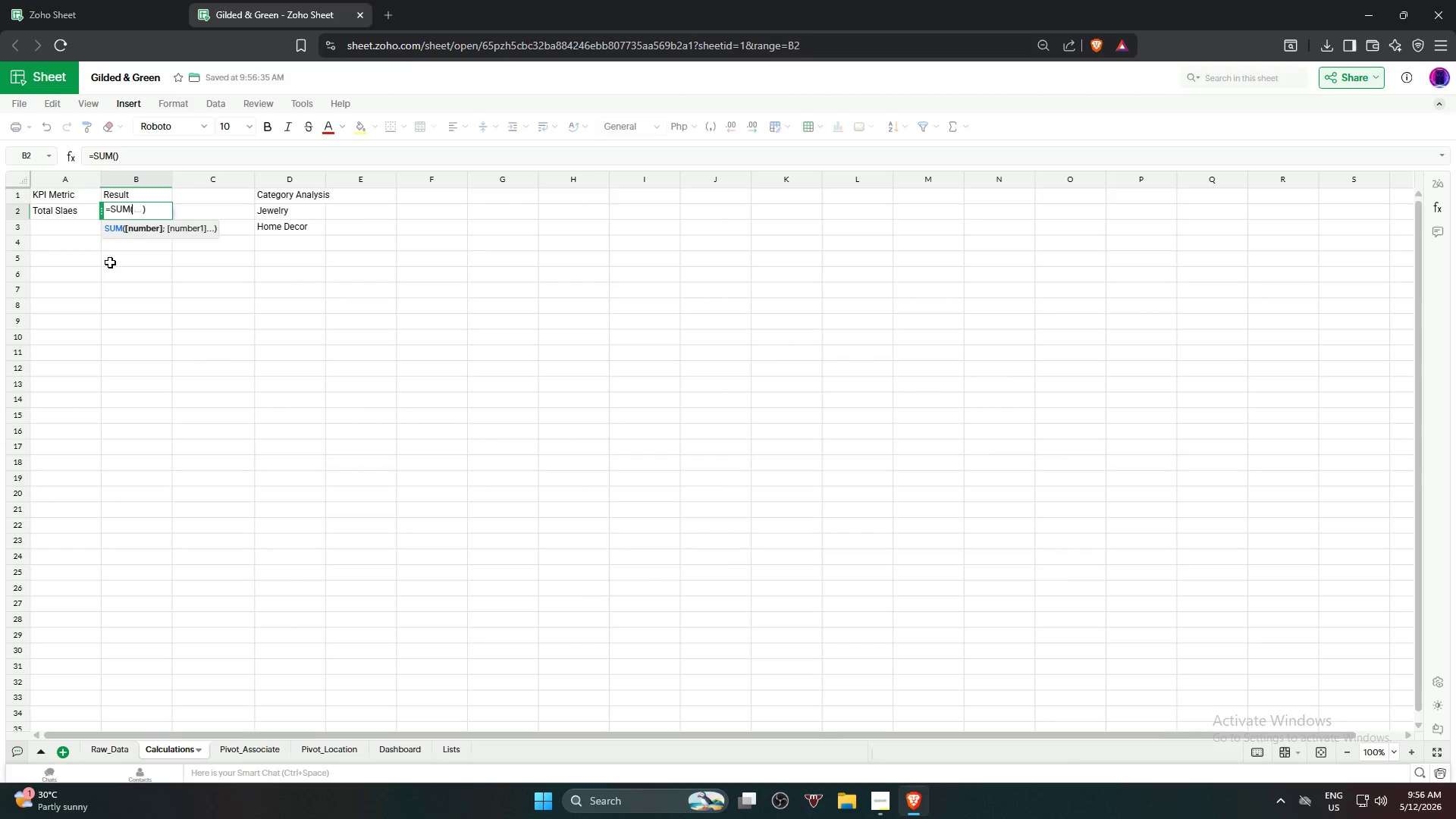 
left_click([111, 746])
 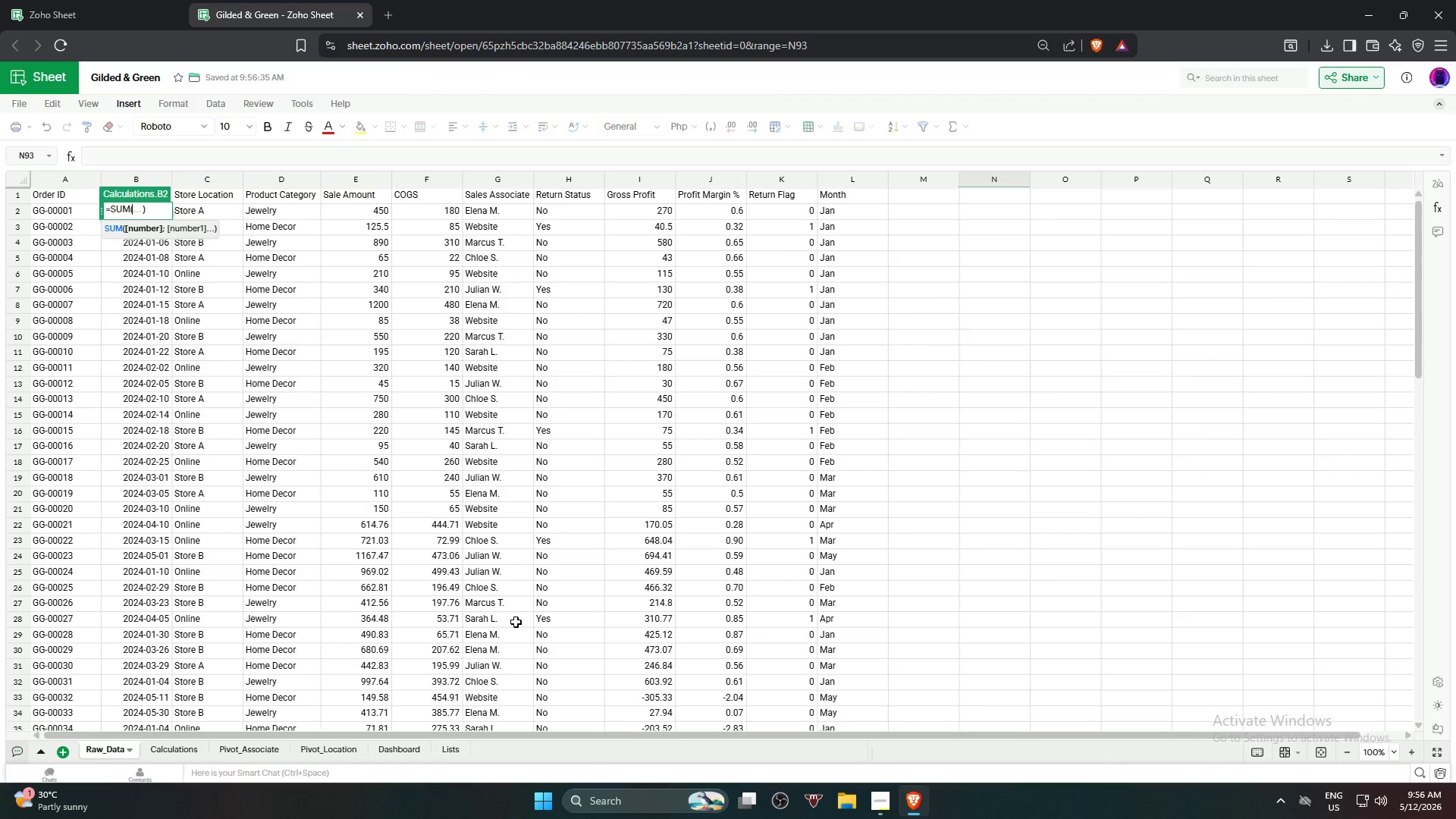 
scroll: coordinate [554, 593], scroll_direction: up, amount: 4.0
 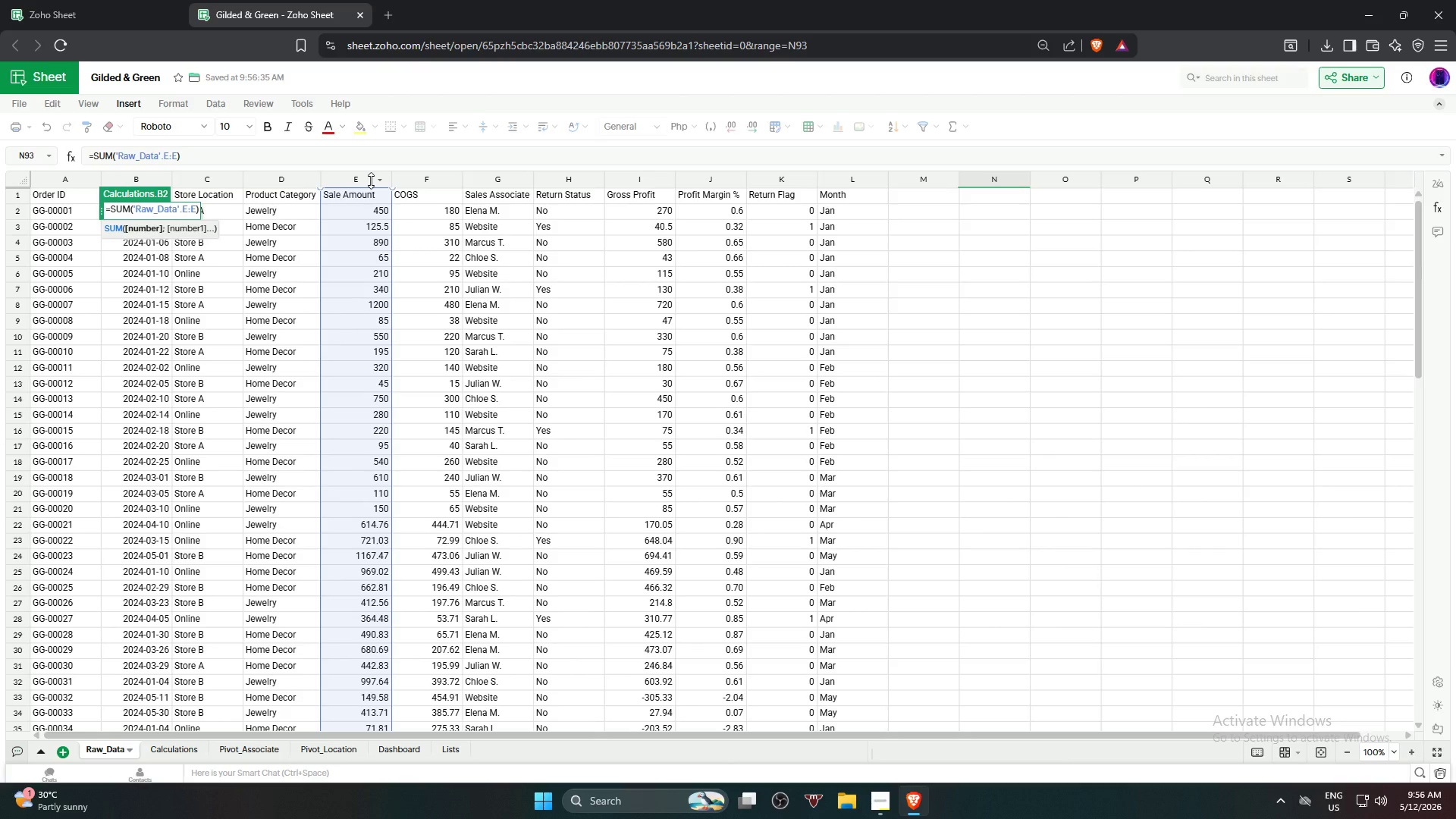 
key(NumpadEnter)
 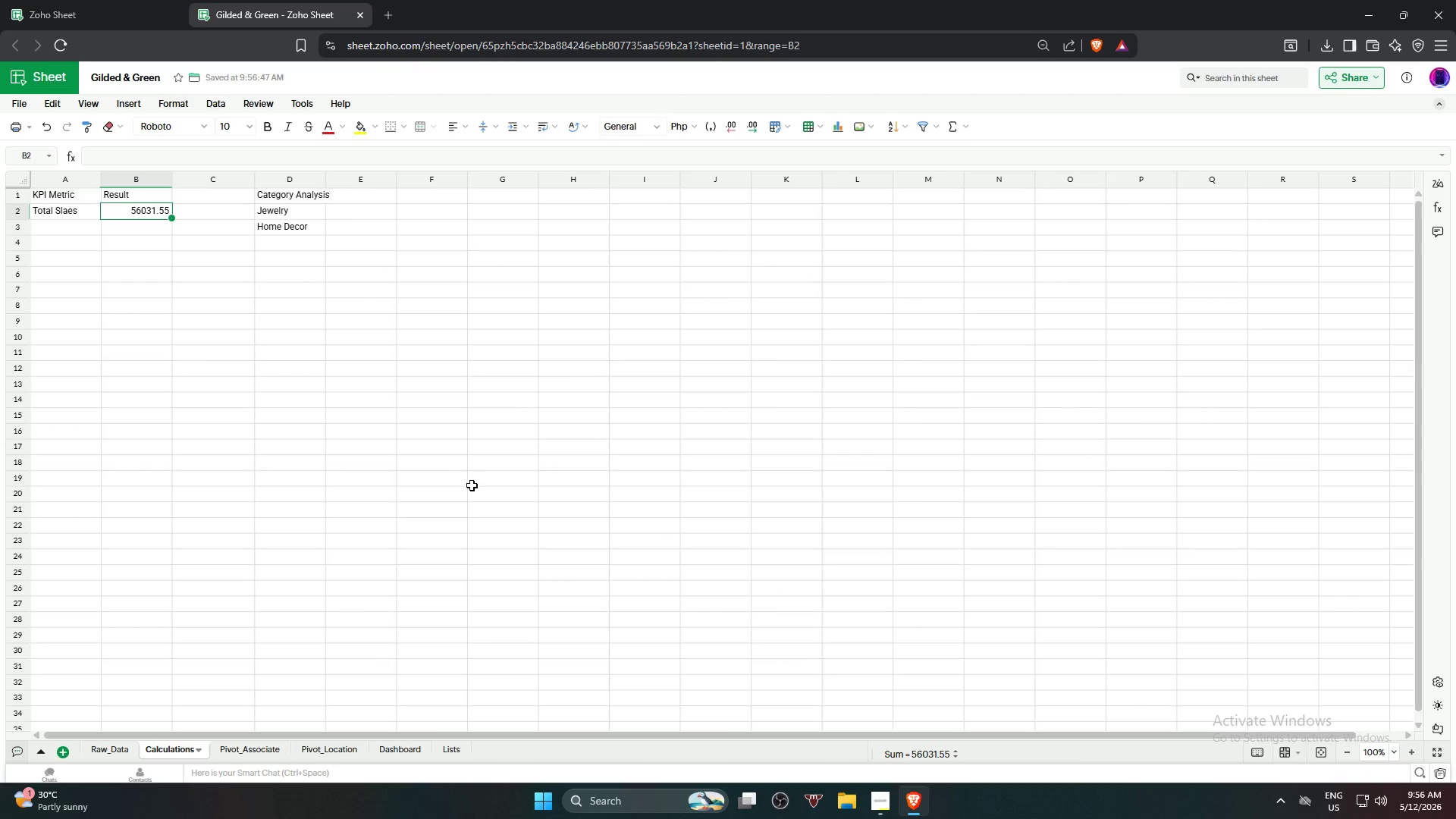 
left_click([472, 483])
 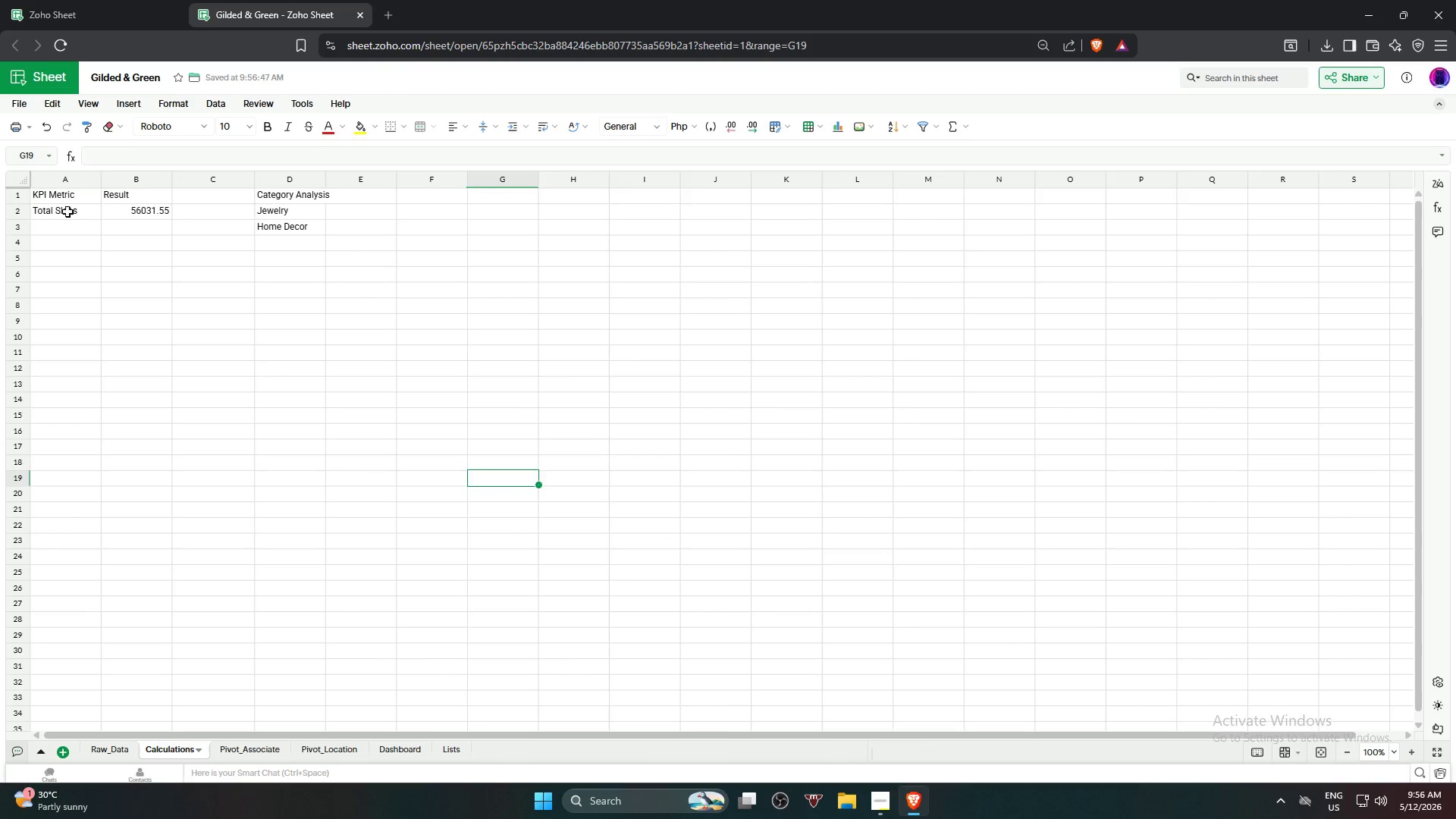 
double_click([65, 206])
 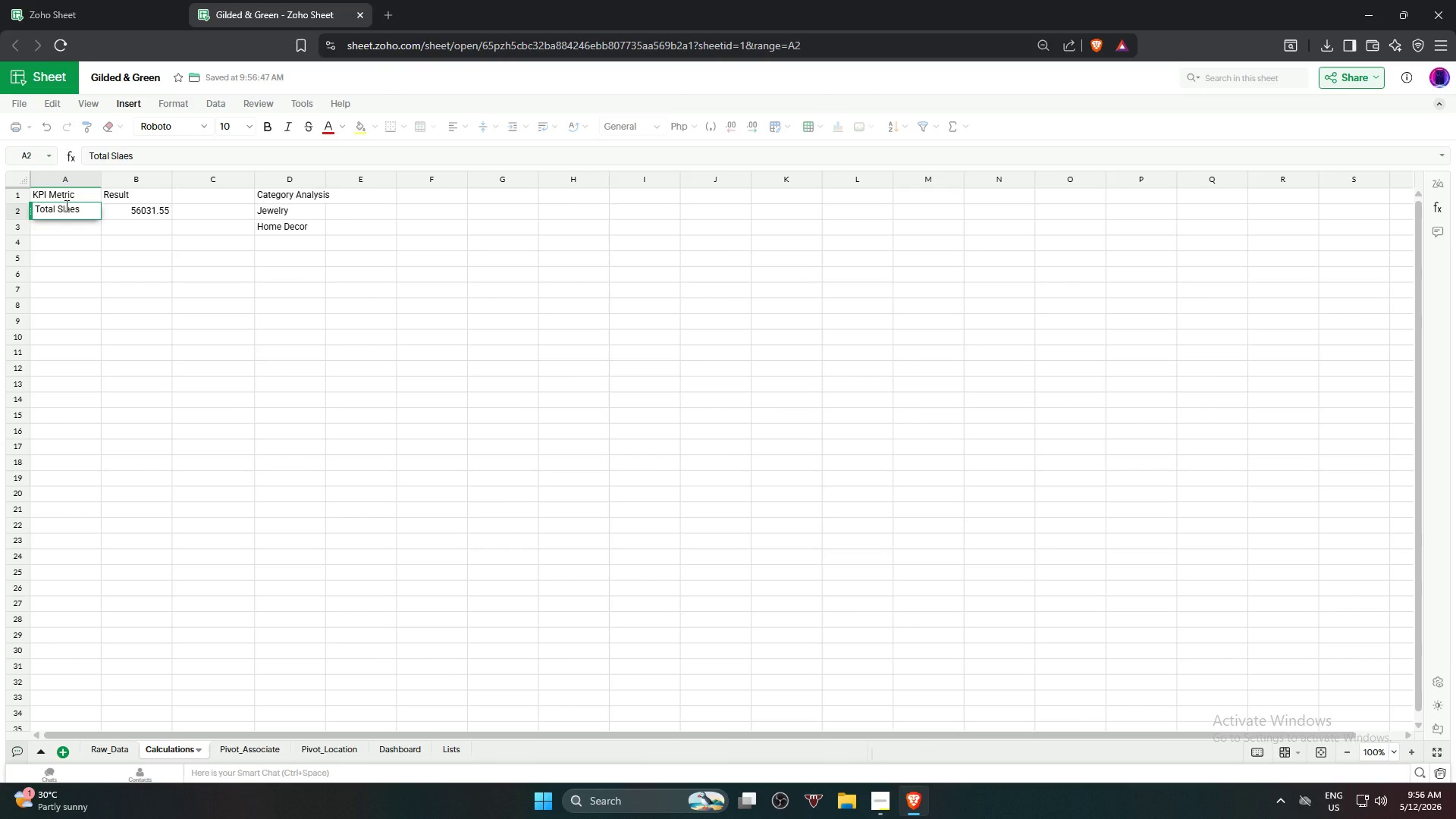 
key(Backspace)
key(Backspace)
key(Backspace)
key(Backspace)
type(ales)
 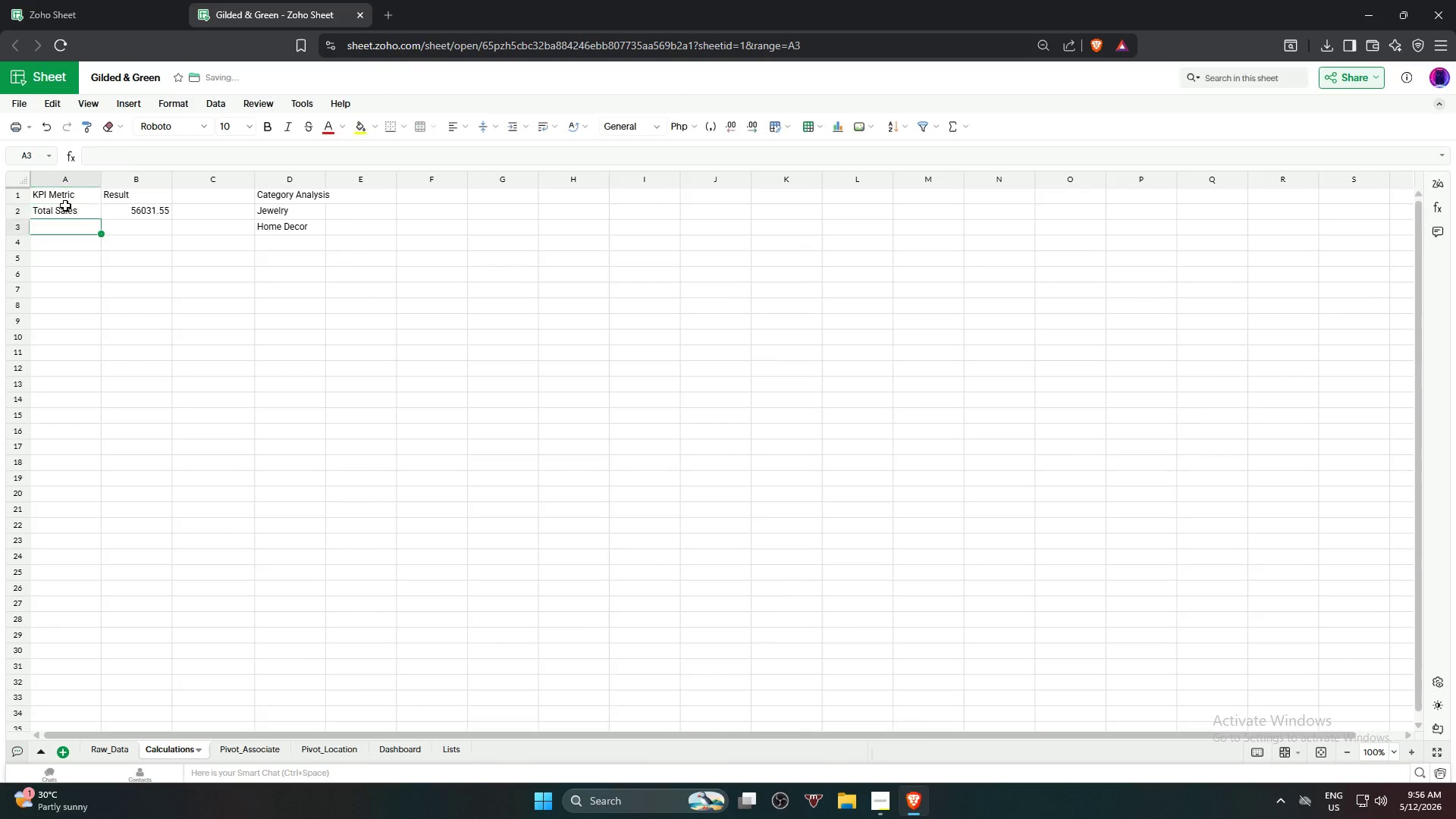 
key(Enter)
 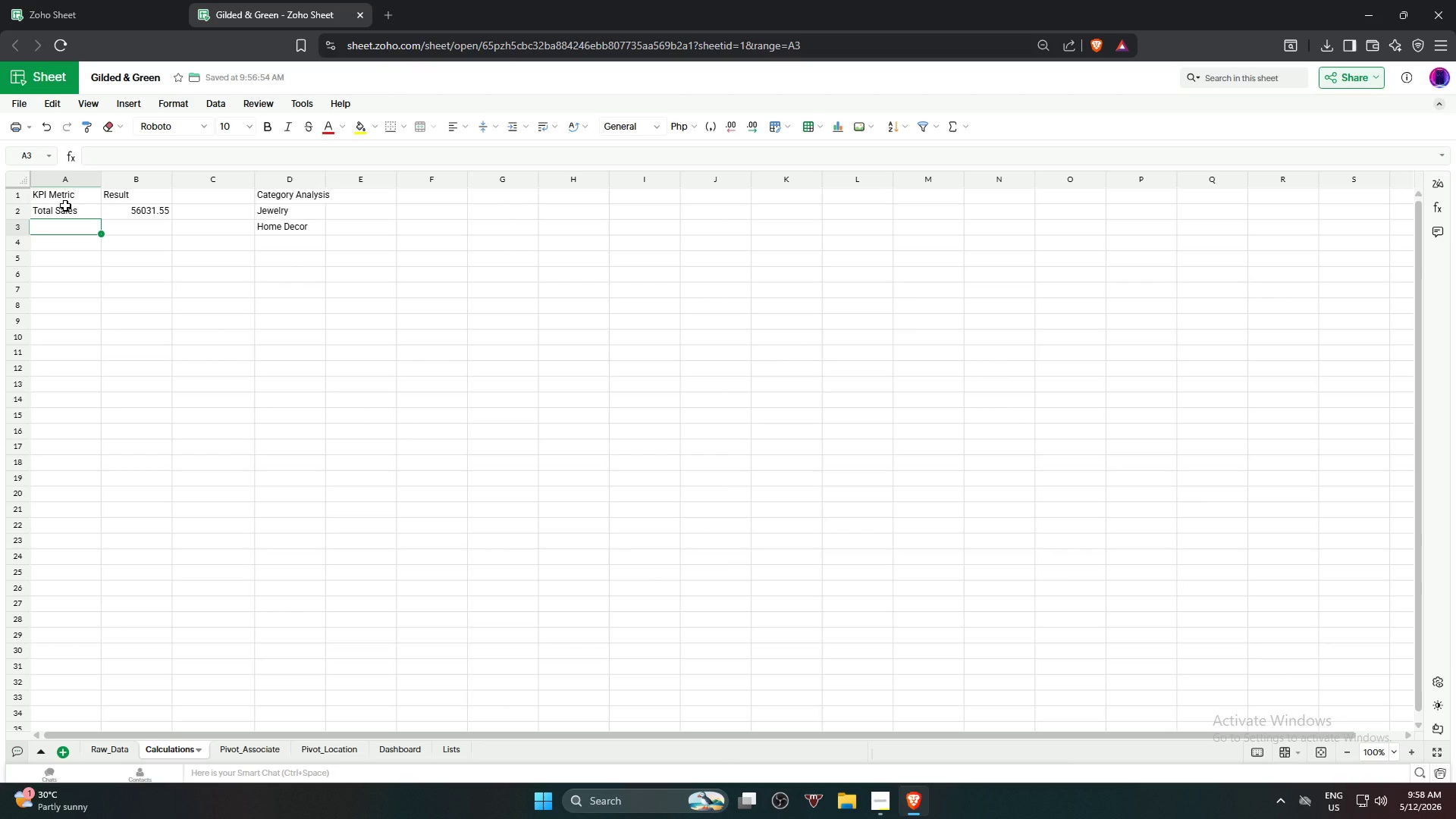 
wait(110.88)
 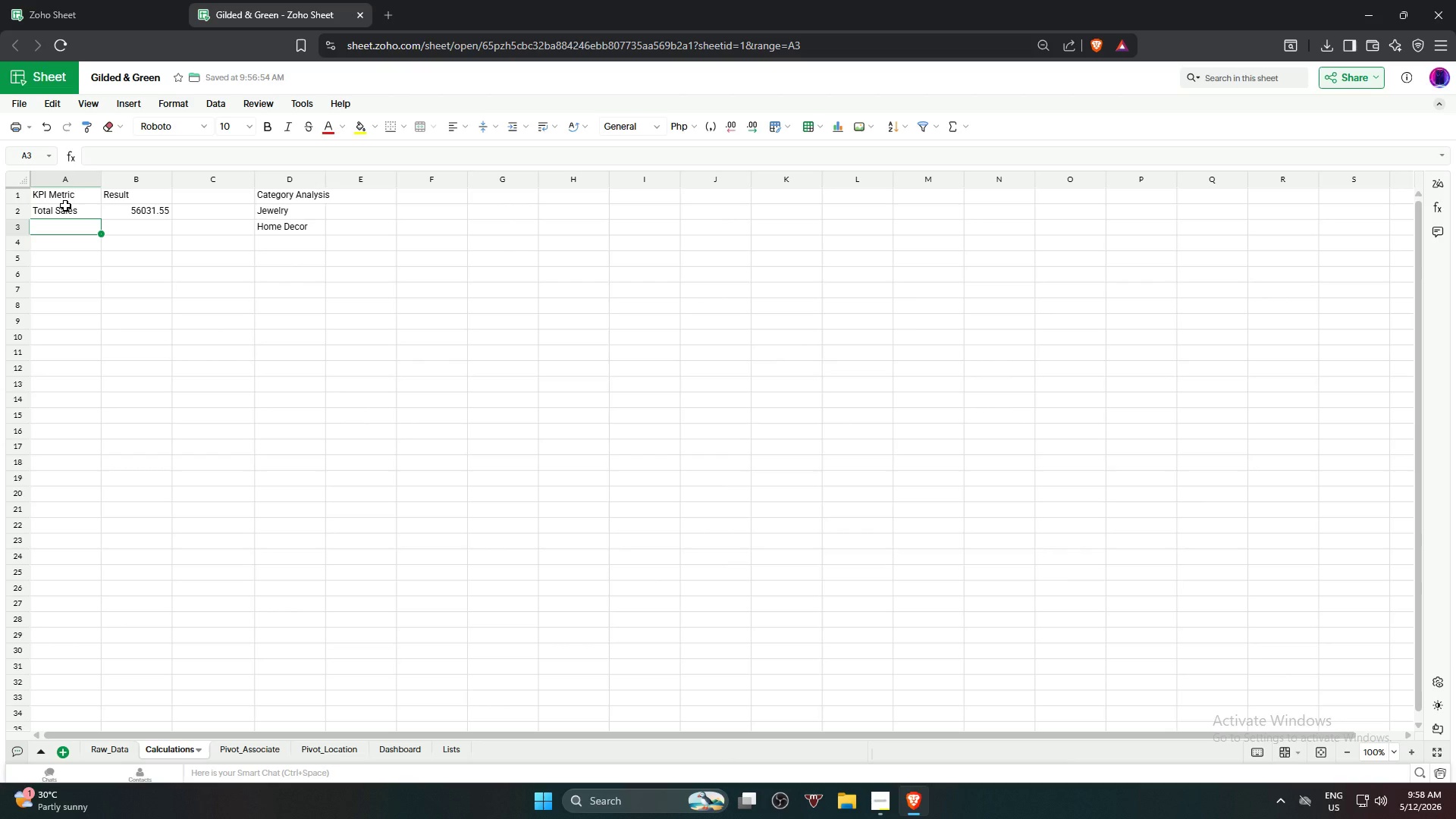 
type(Total Cog)
key(Backspace)
key(Backspace)
type(OGS)
key(Tab)
type(=SUM)
 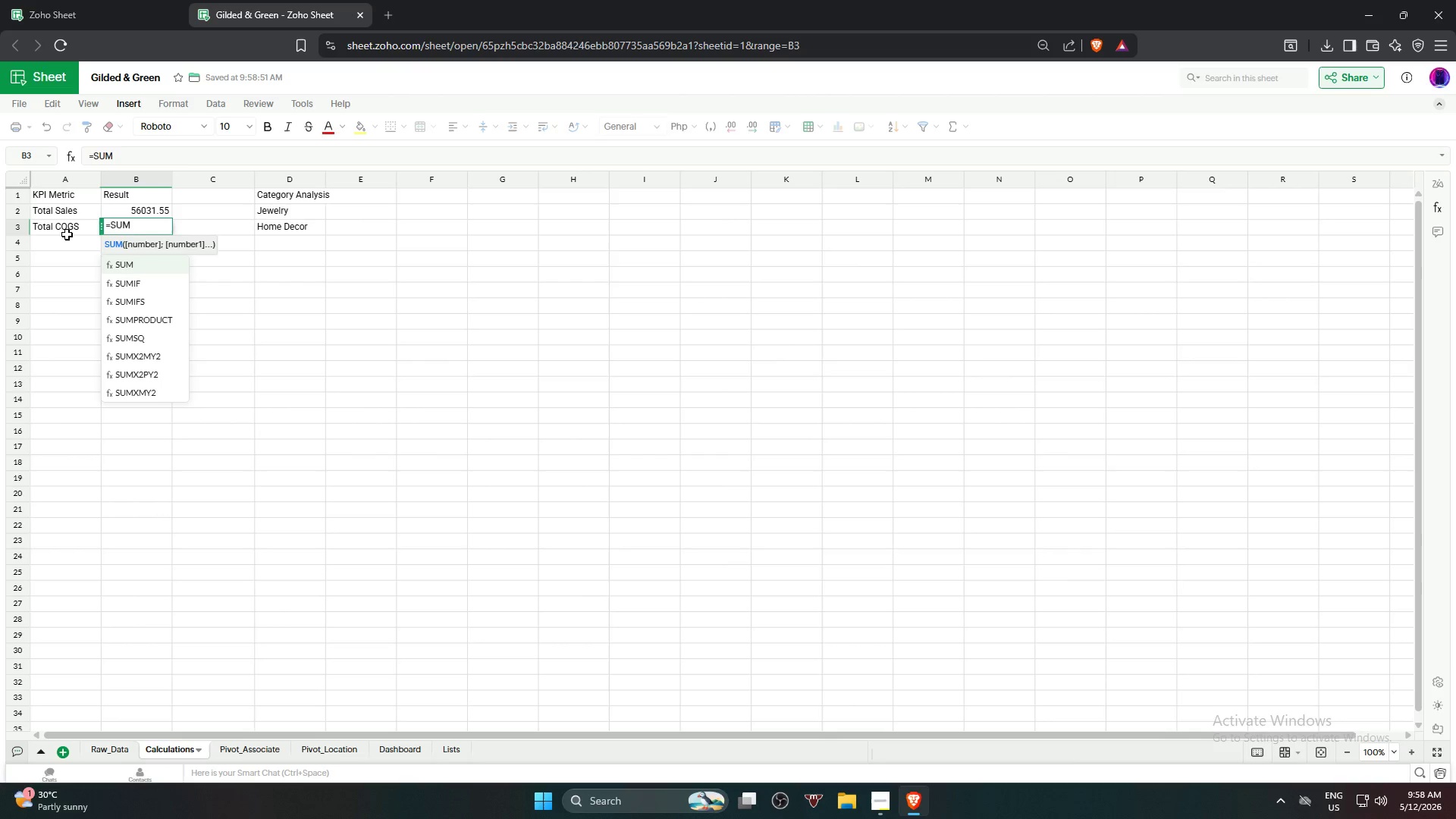 
left_click([141, 268])
 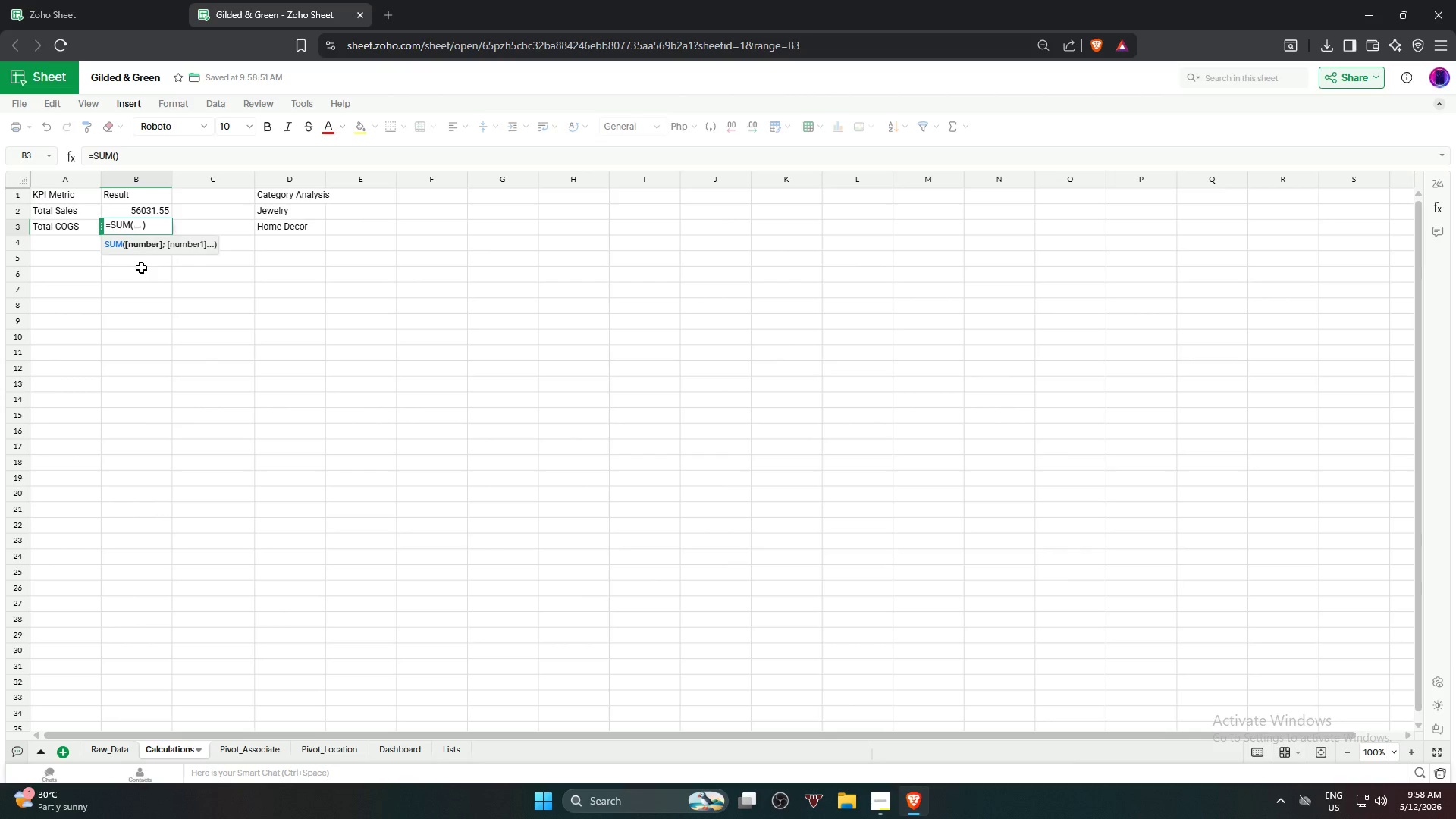 
left_click([93, 751])
 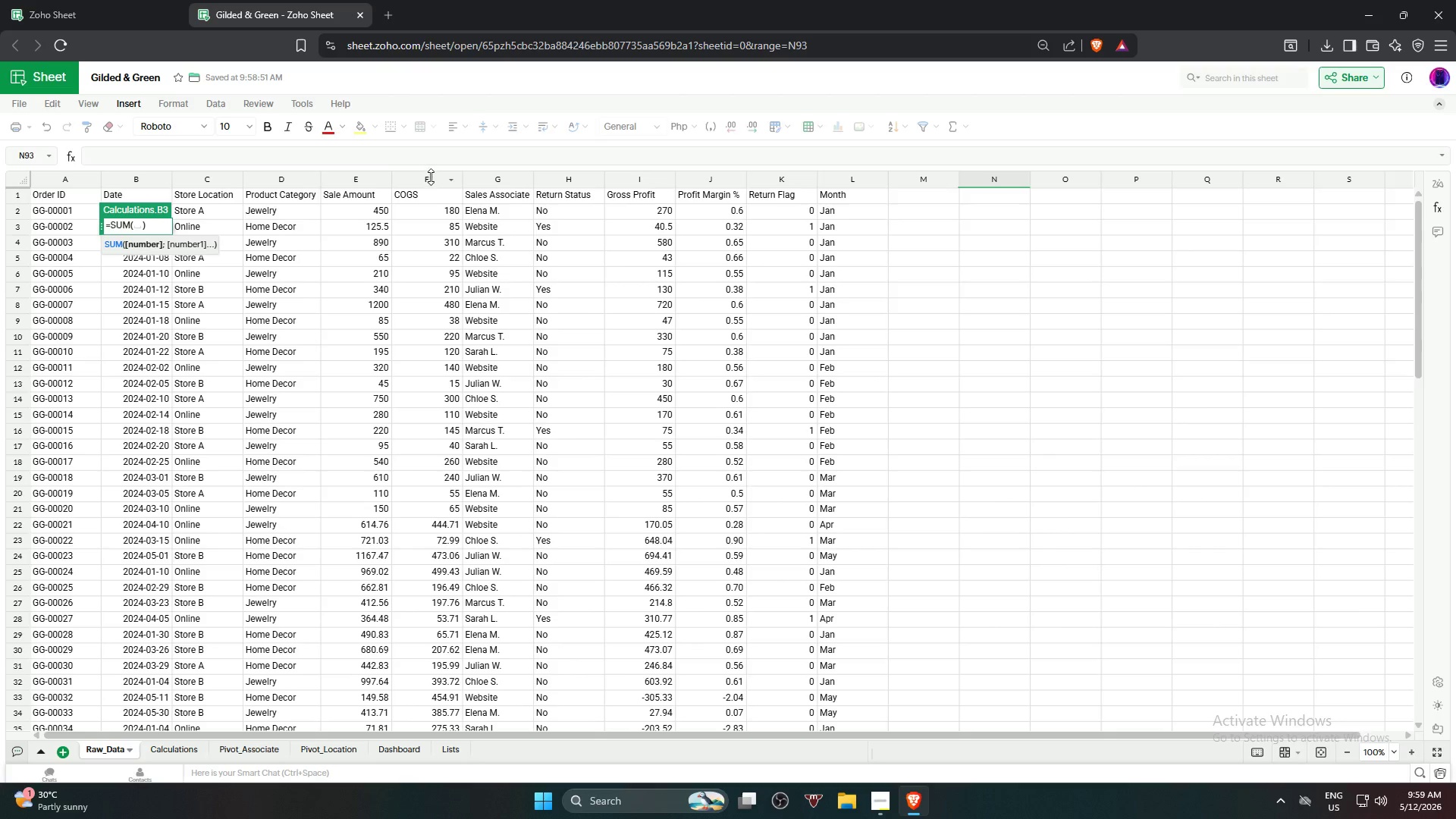 
left_click([431, 177])
 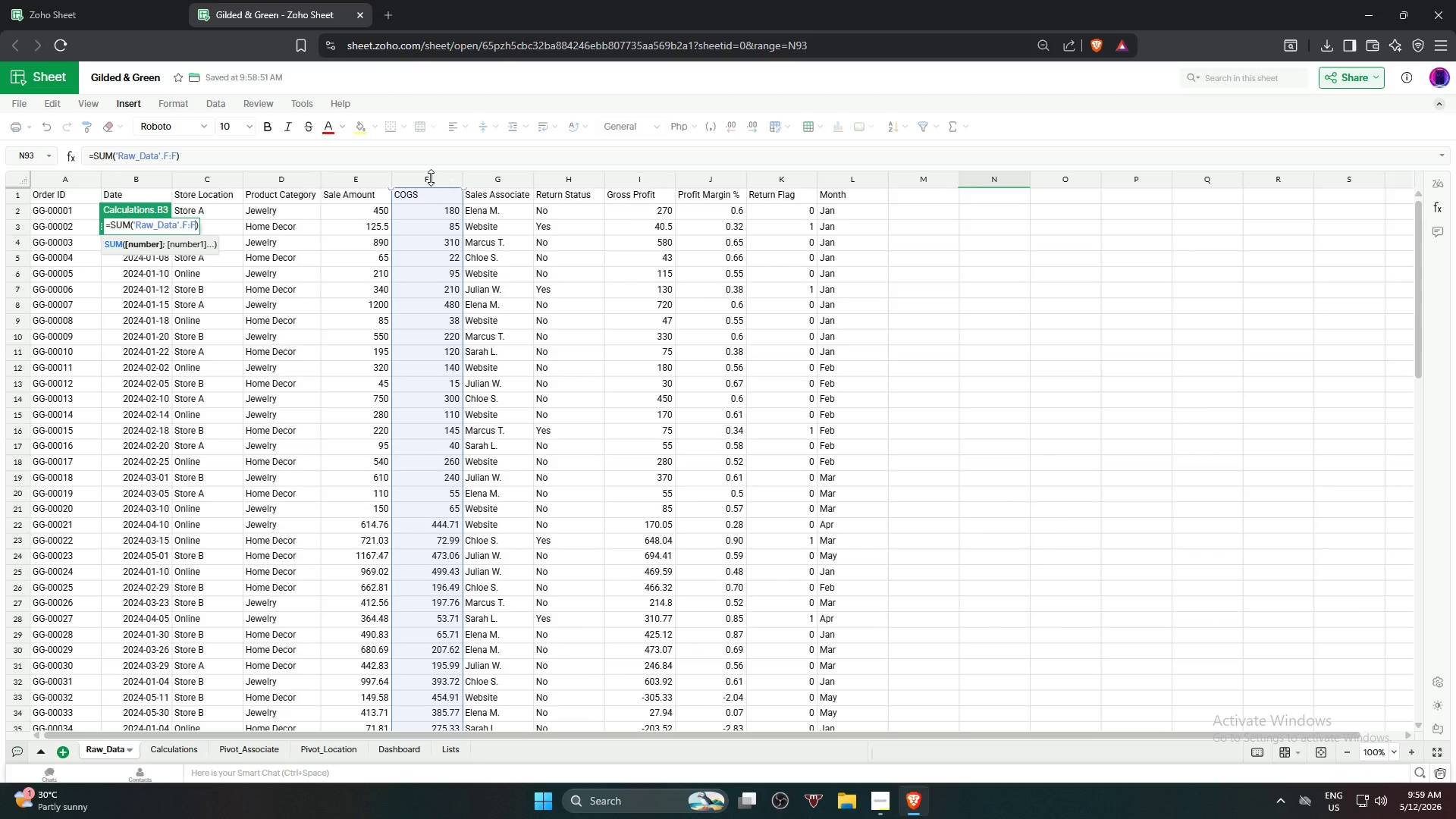 
key(NumpadEnter)
 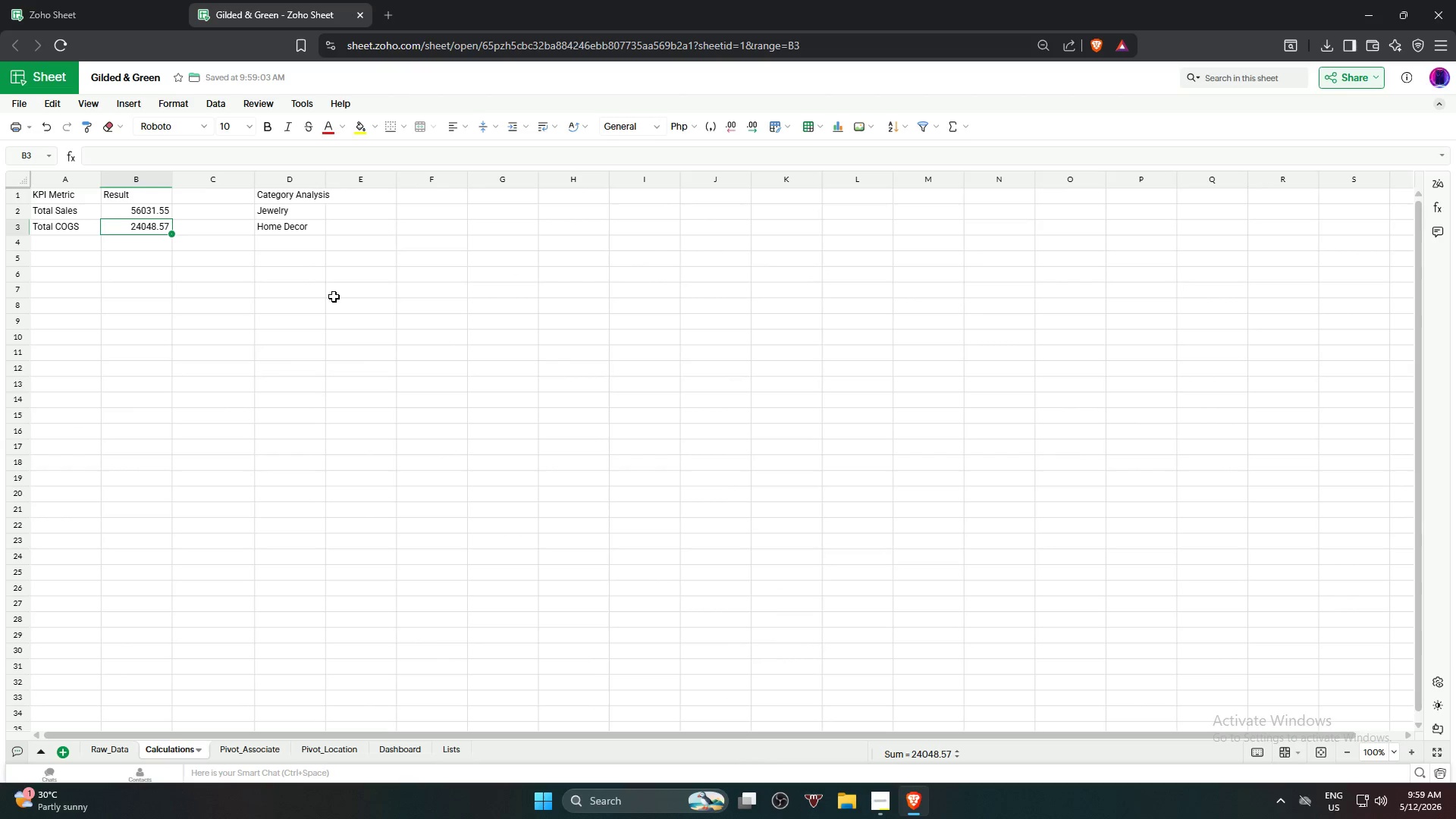 
left_click([270, 410])
 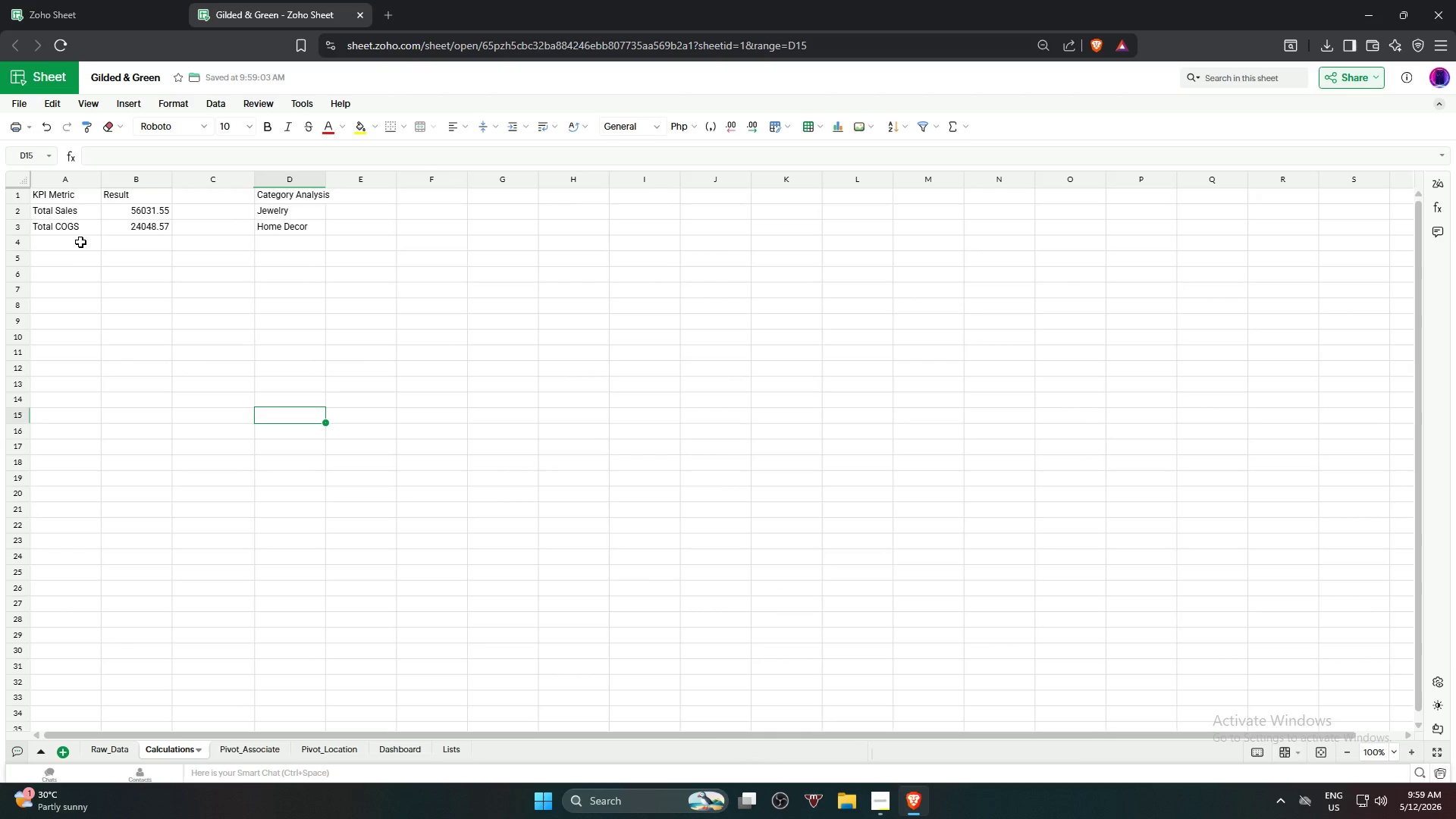 
left_click([80, 242])
 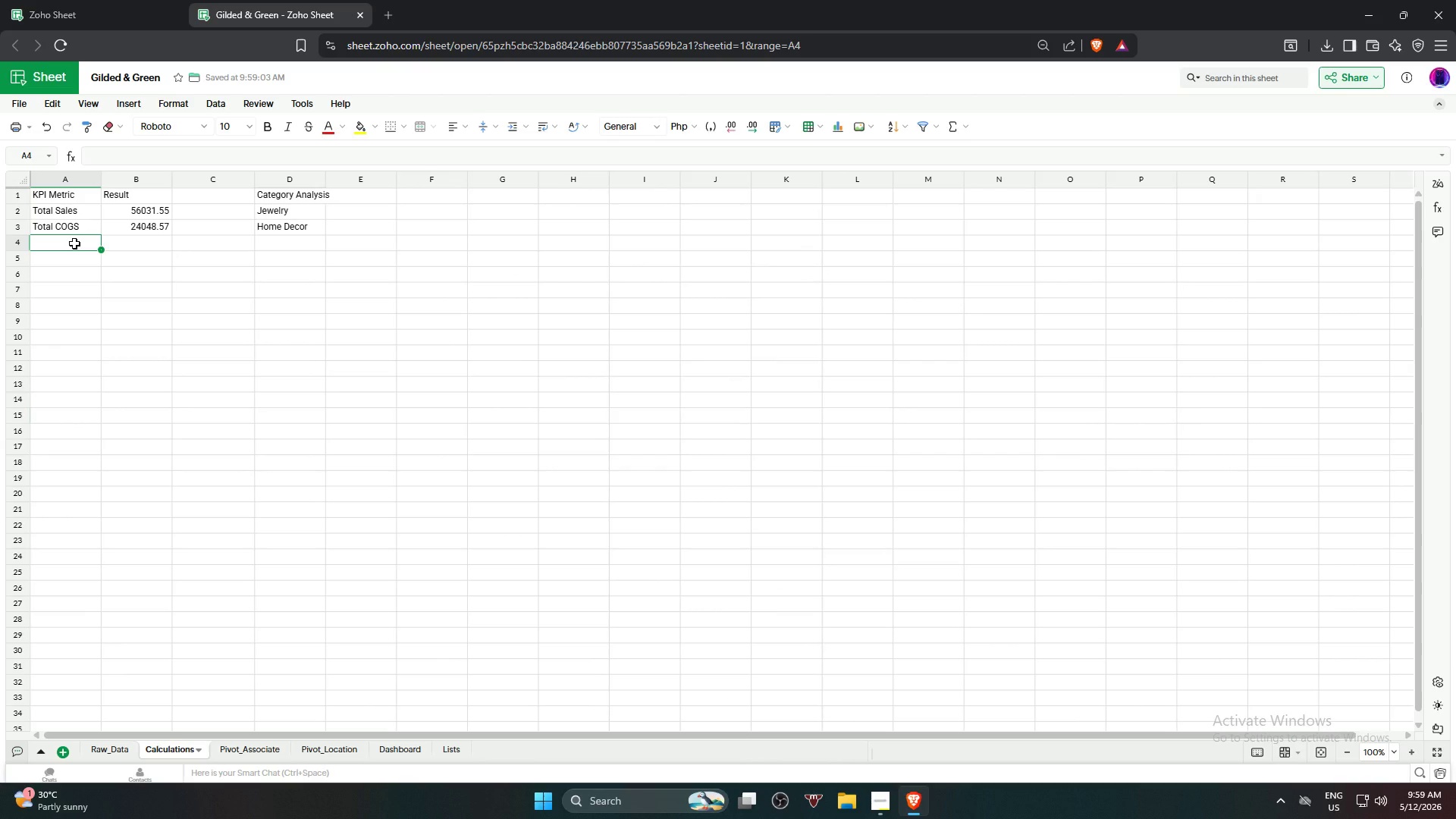 
key(Alt+Tab)
 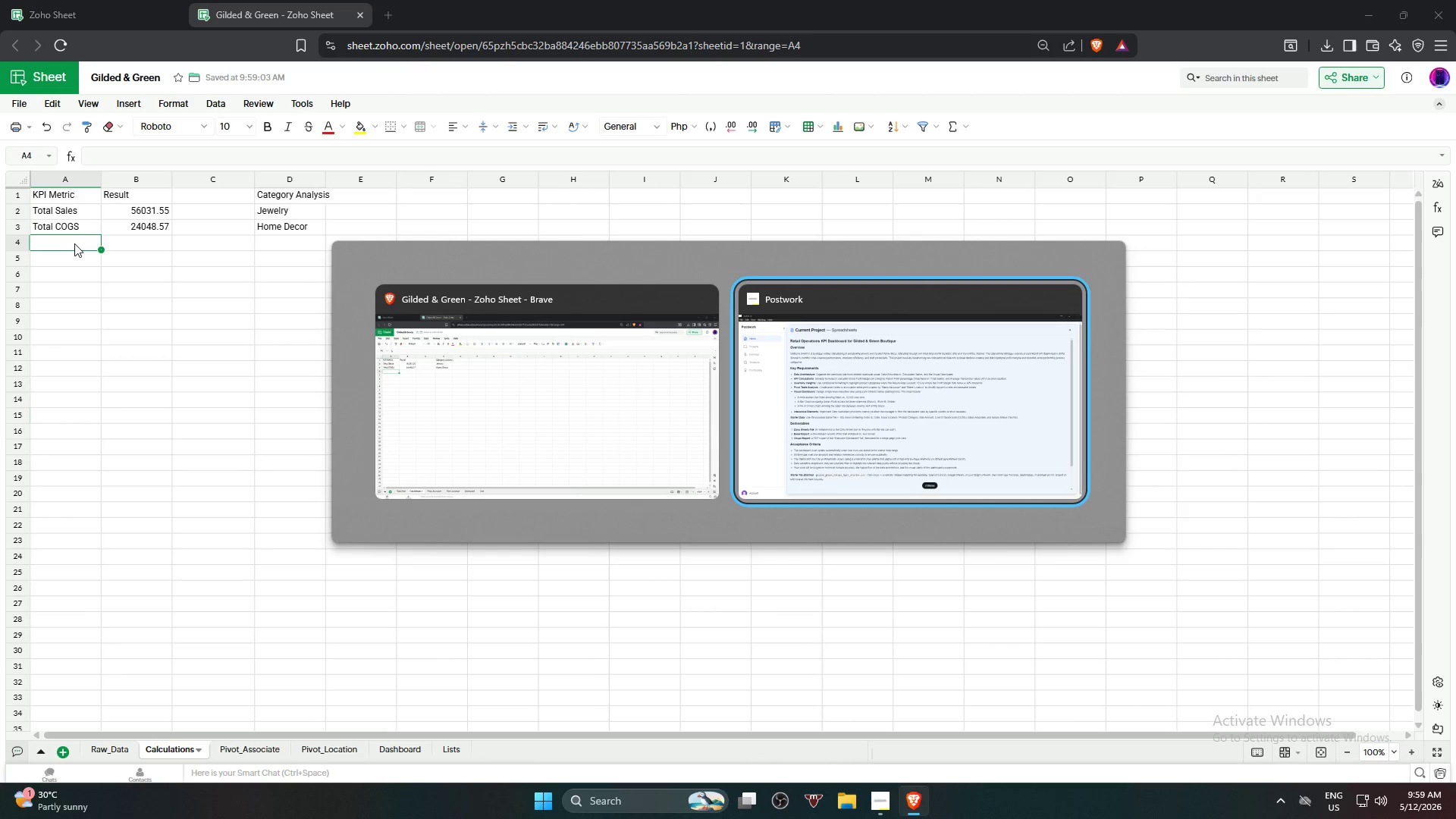 
key(Alt+Tab)
 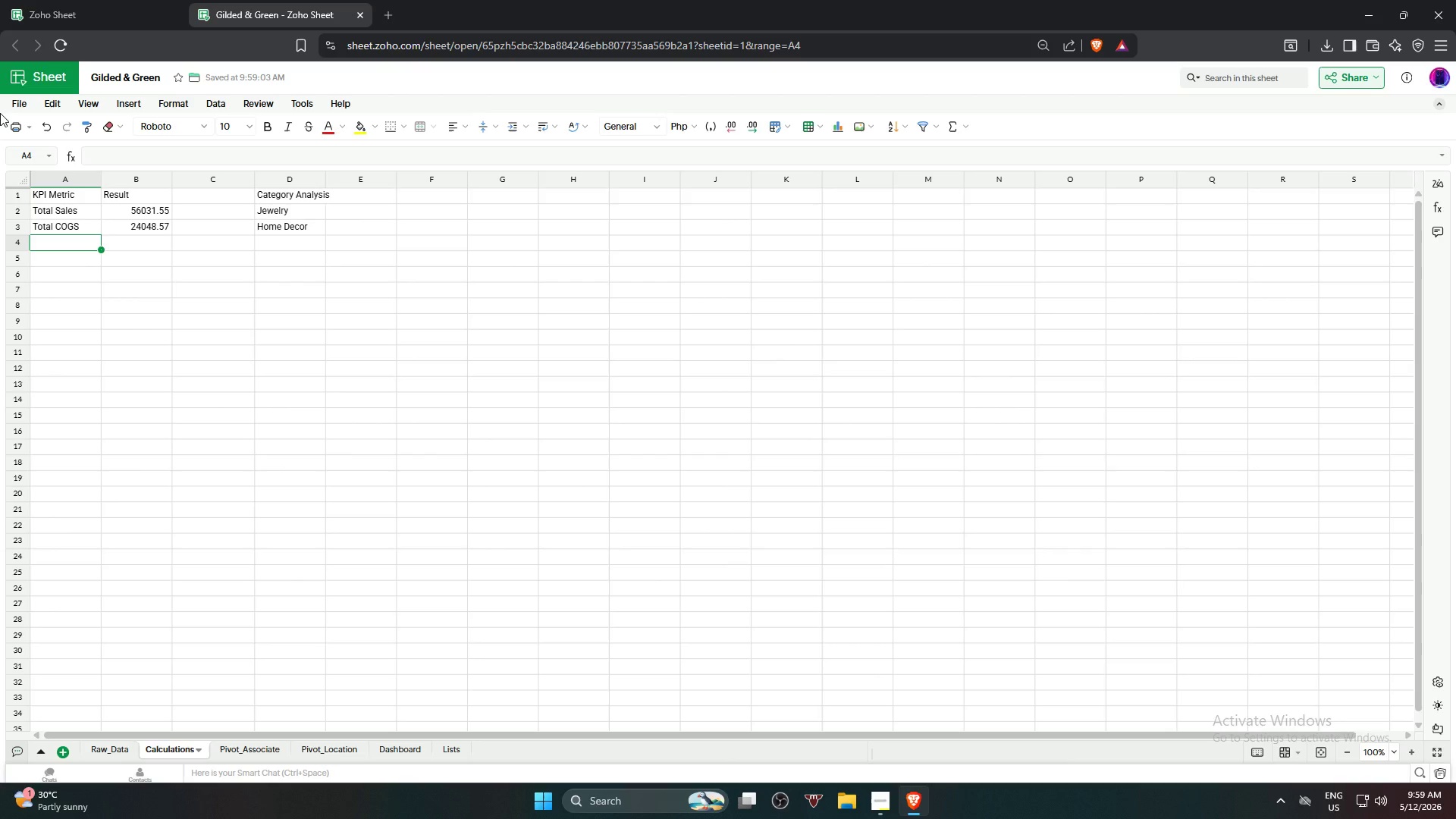 
wait(39.61)
 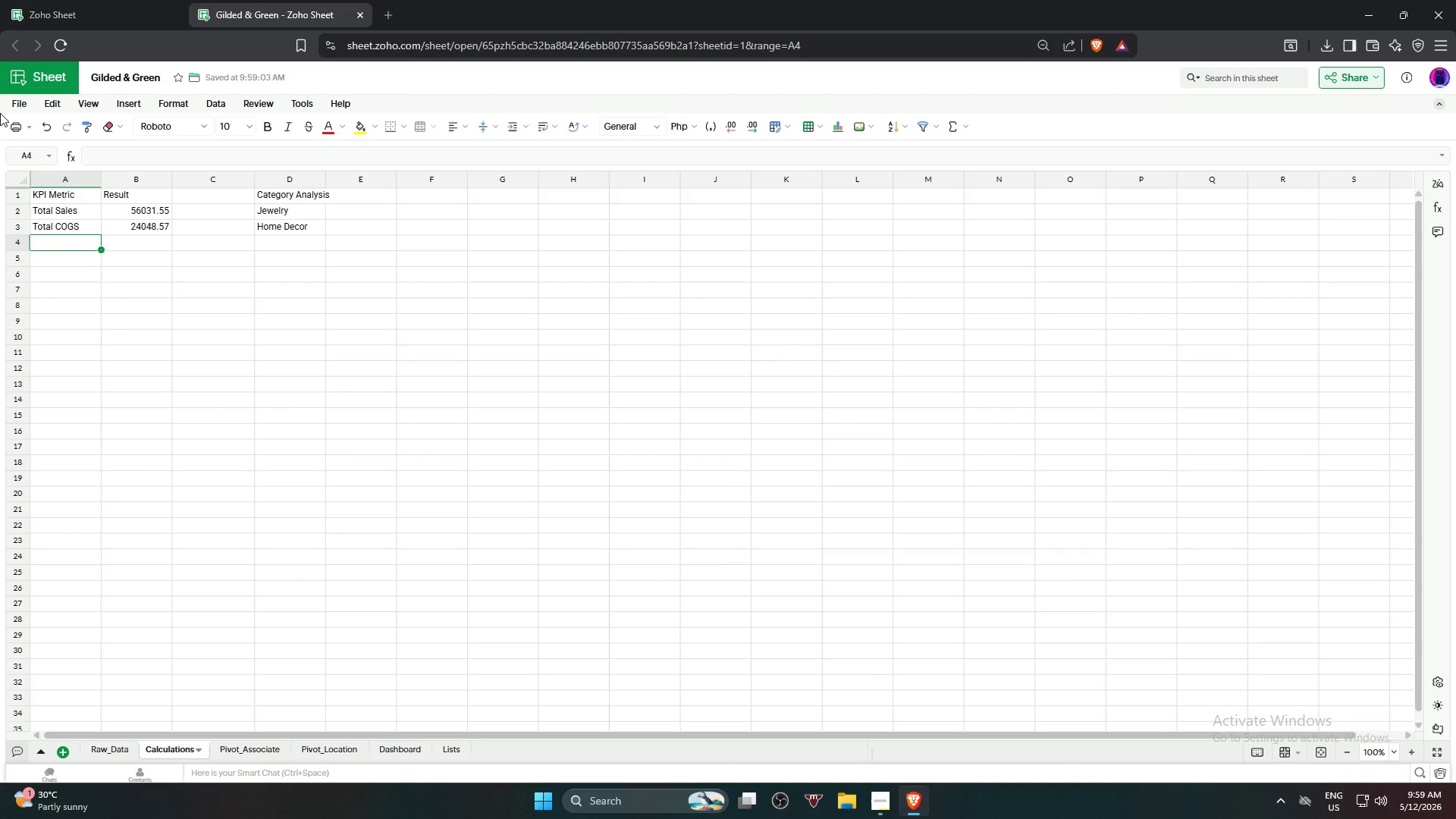 
key(Alt+AltLeft)
 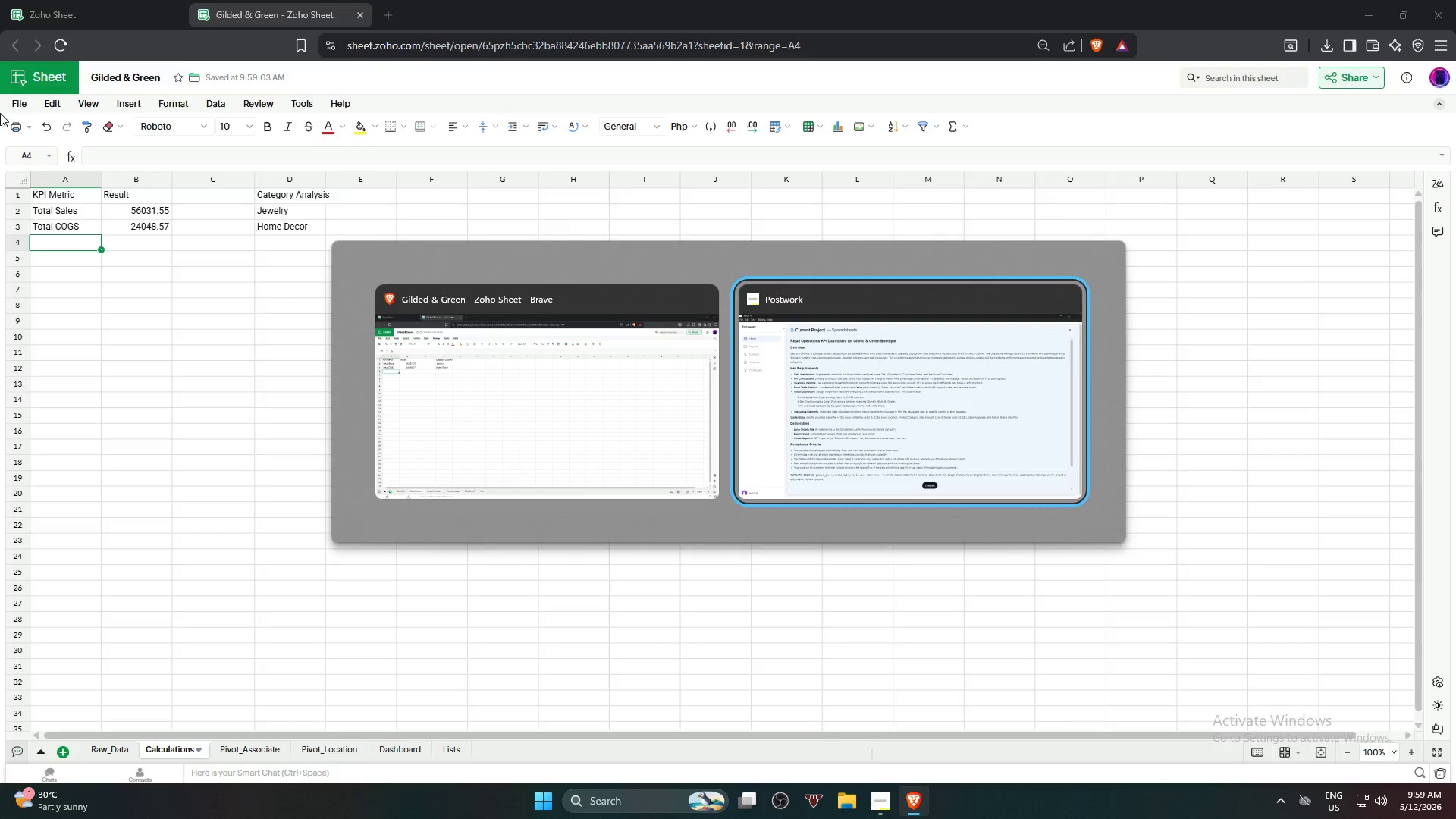 
key(Alt+Tab)